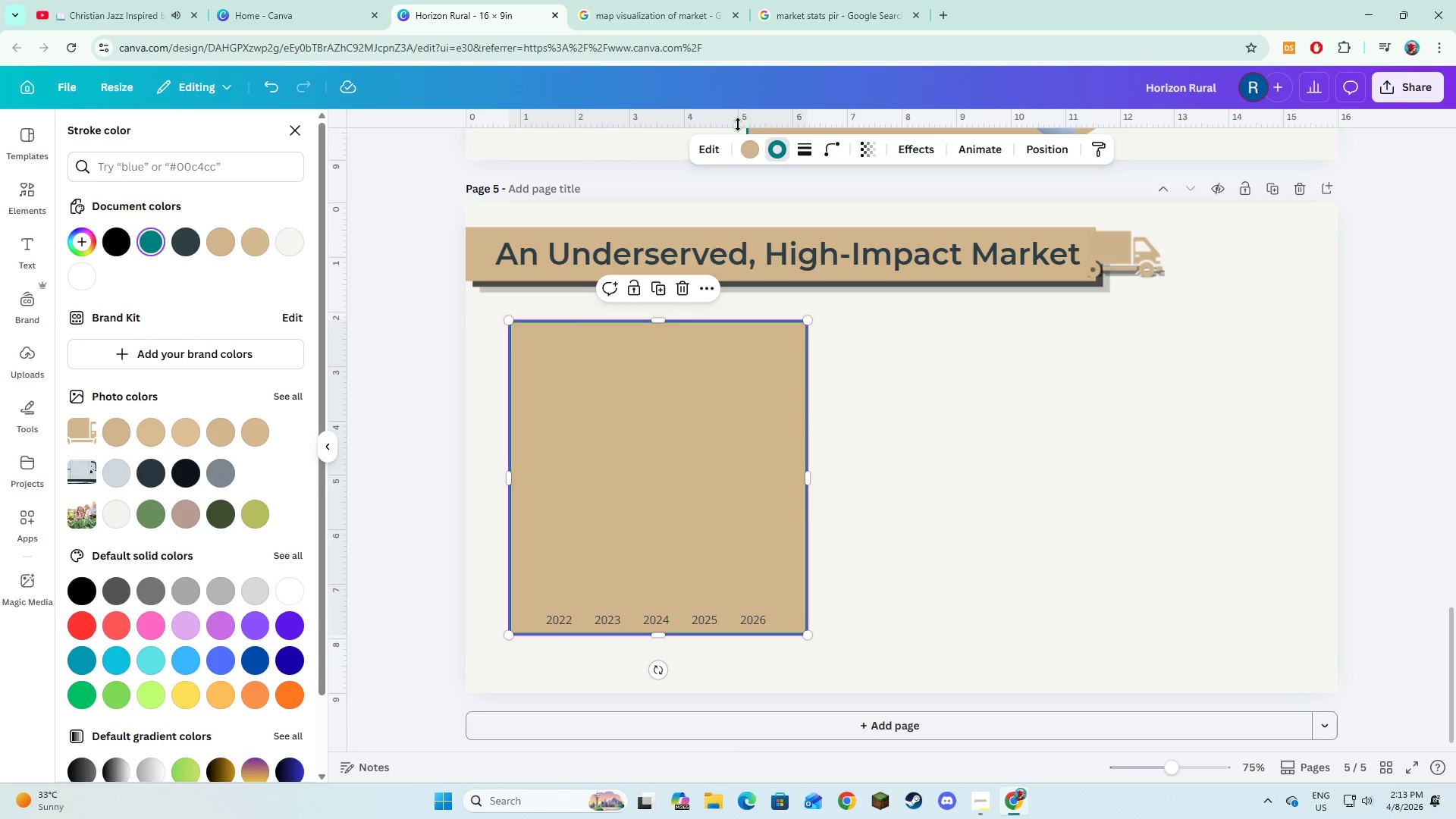 
left_click([739, 149])
 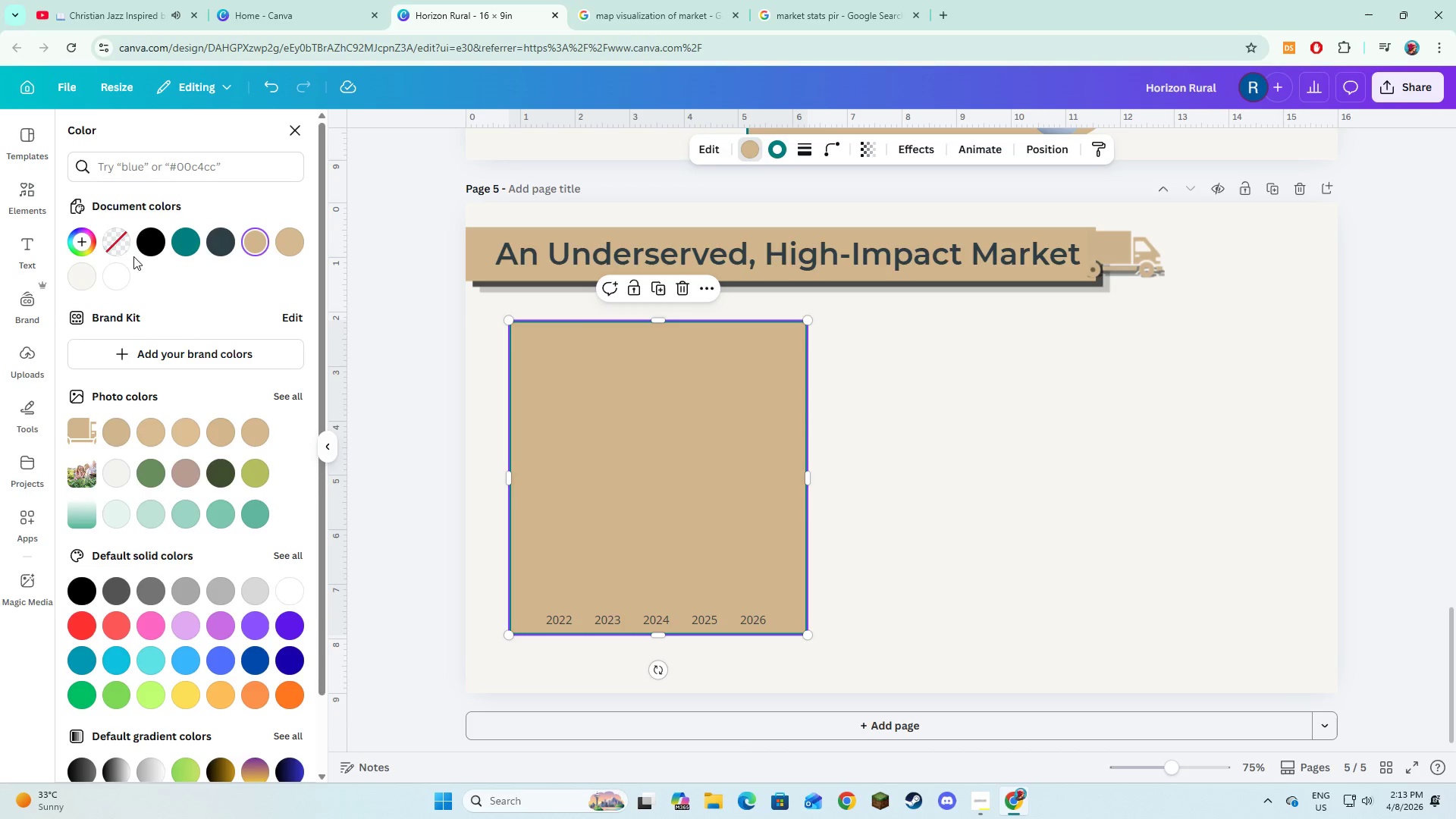 
left_click([124, 253])
 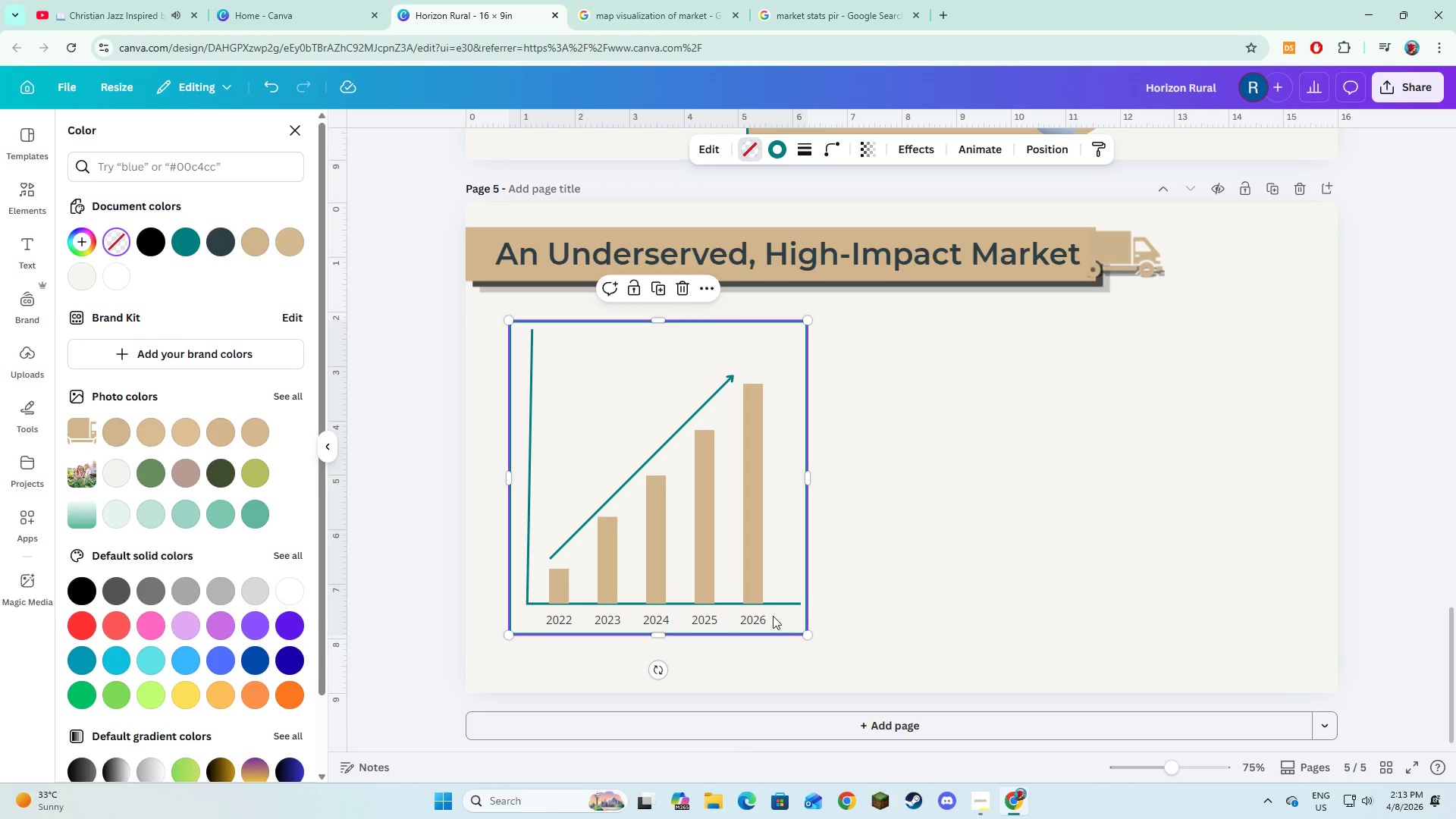 
right_click([793, 627])
 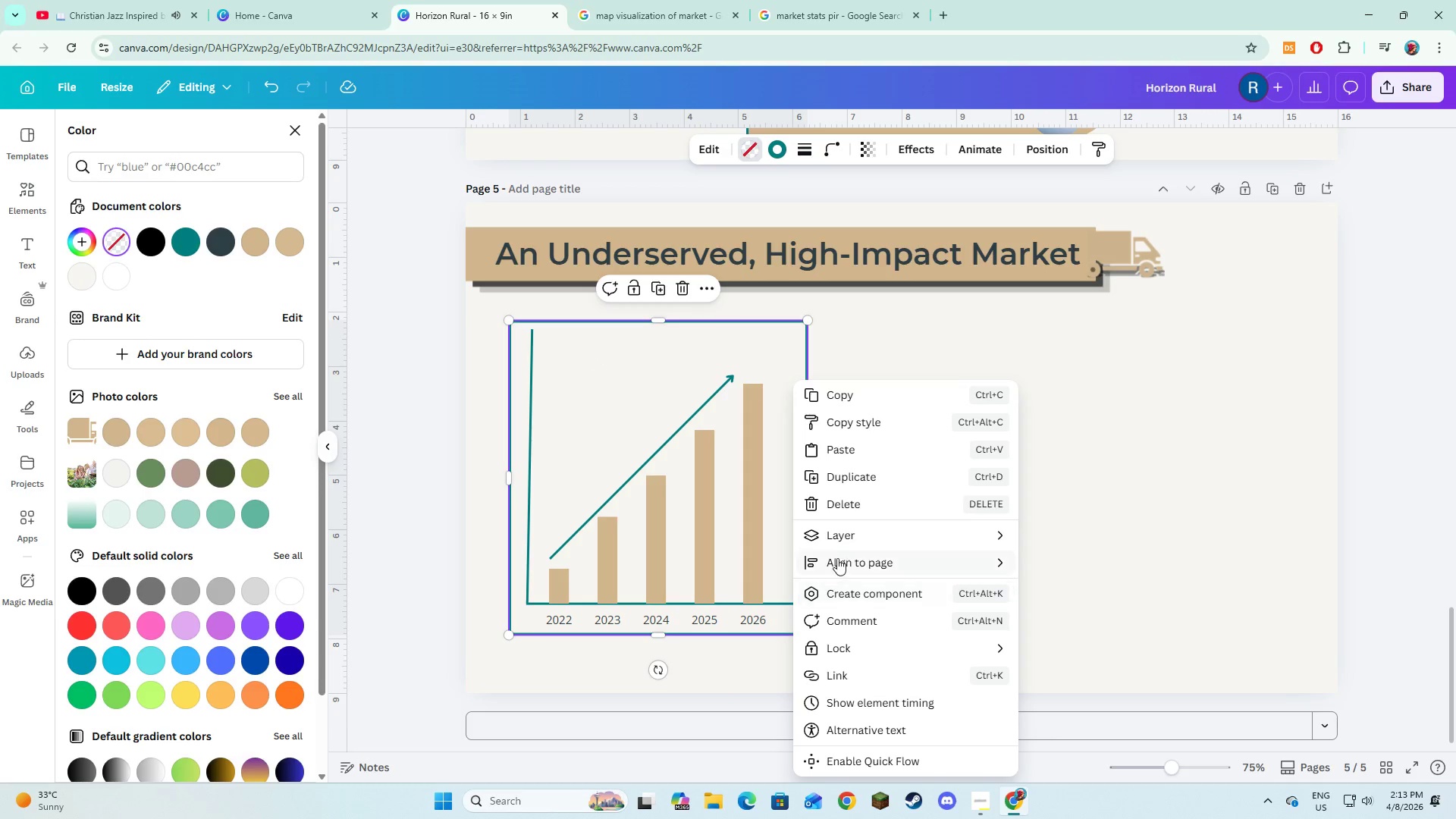 
left_click([839, 533])
 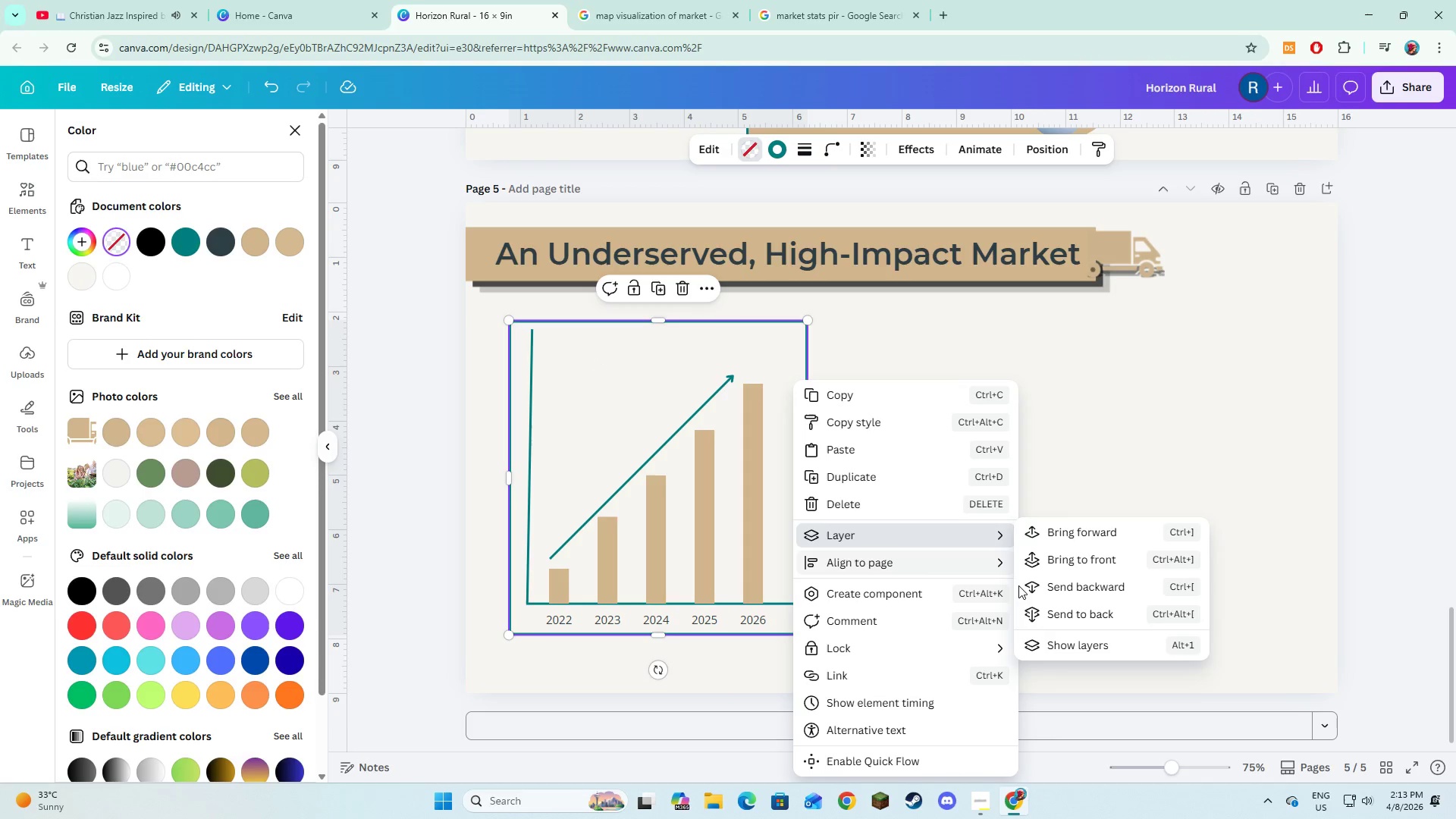 
left_click([1032, 609])
 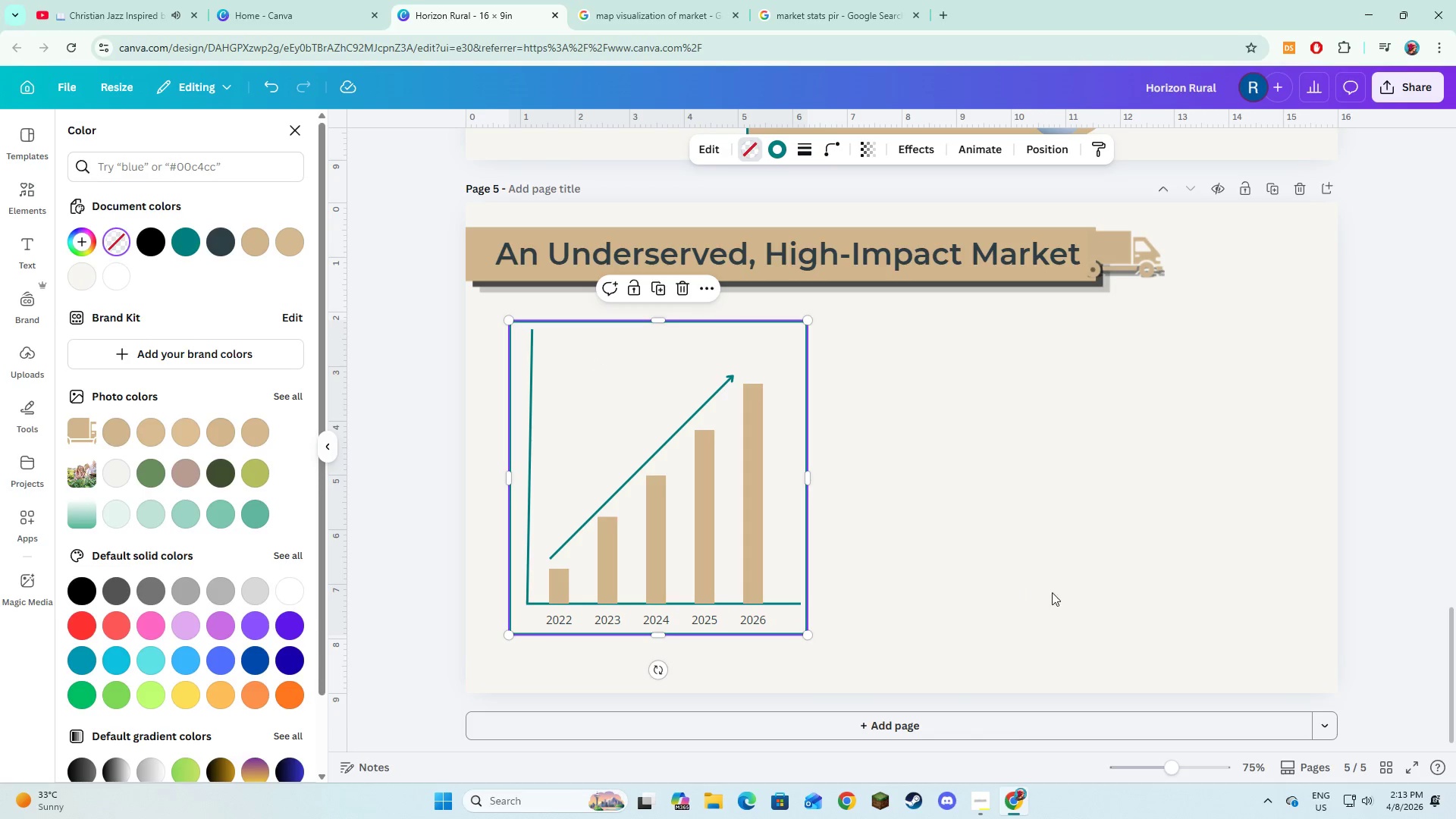 
left_click([1052, 592])
 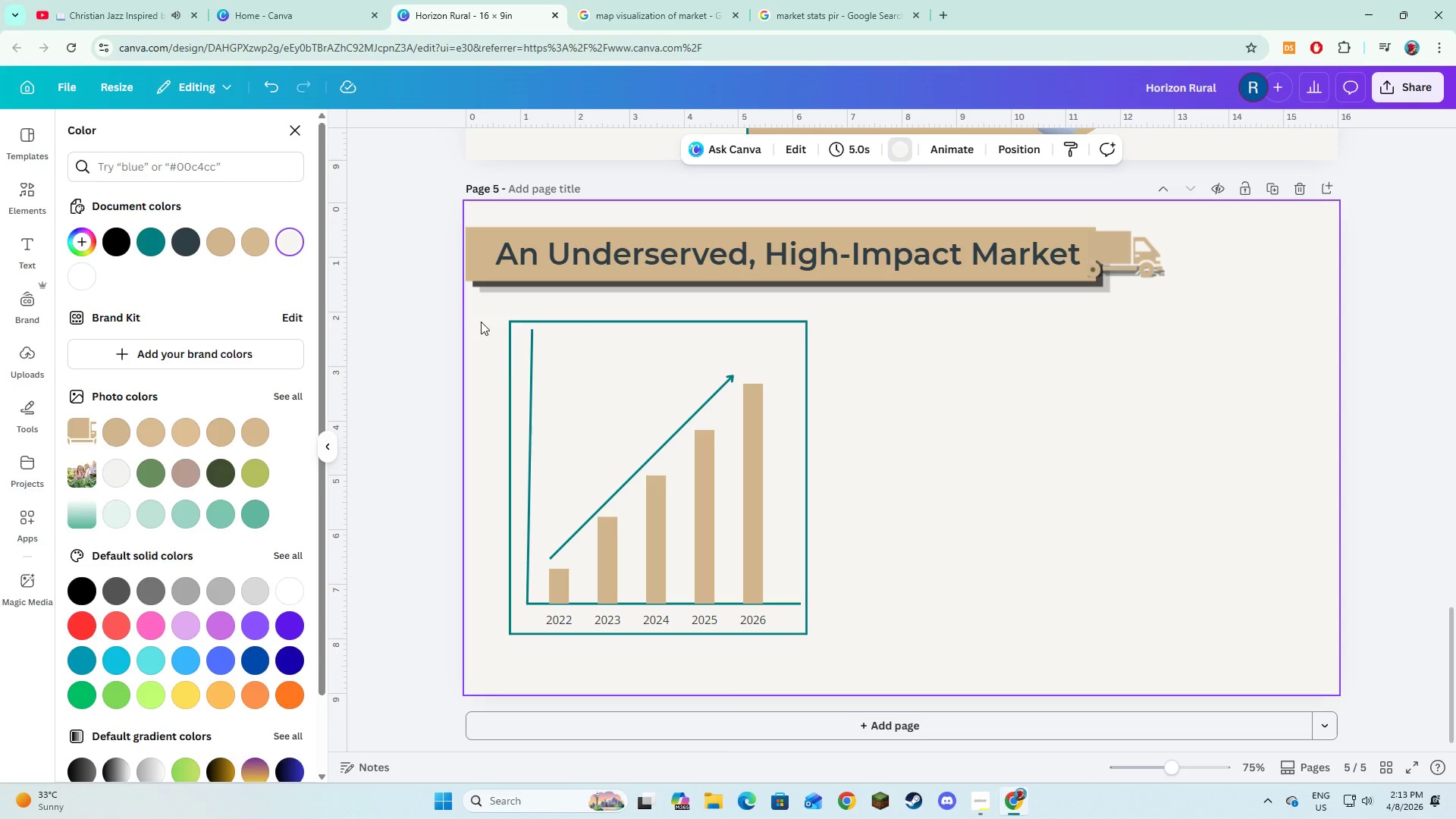 
left_click_drag(start_coordinate=[479, 318], to_coordinate=[848, 642])
 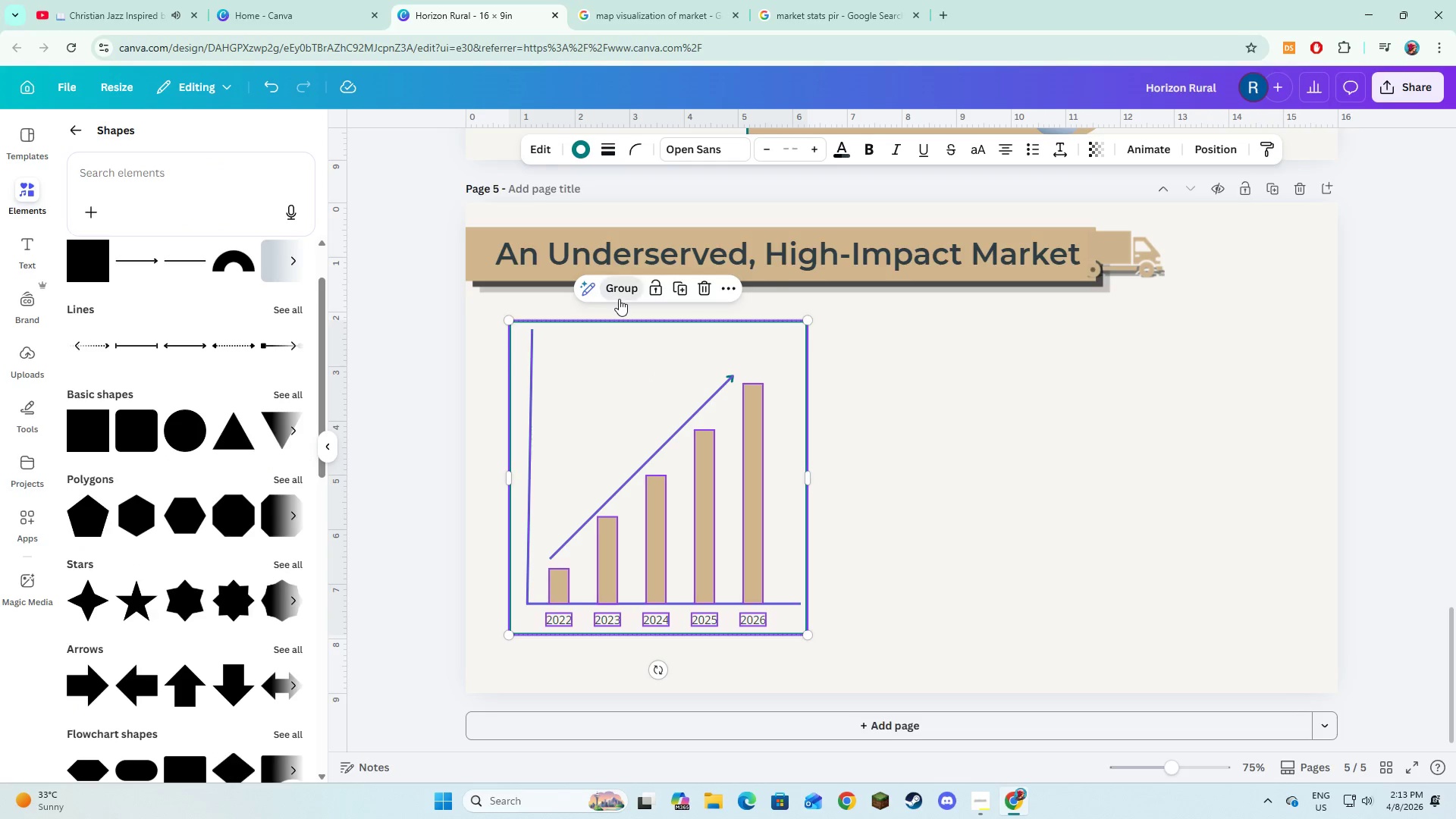 
double_click([968, 460])
 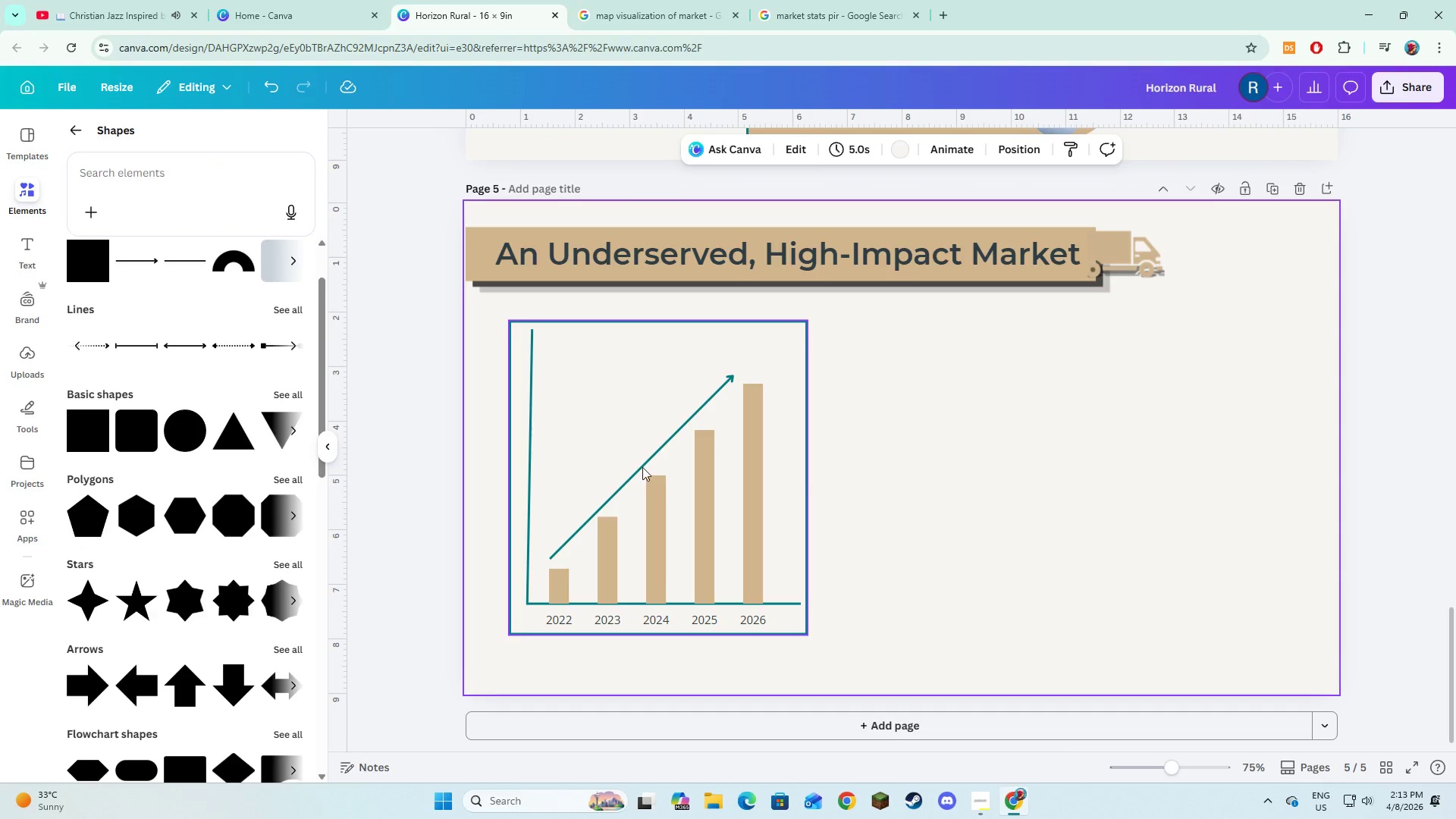 
triple_click([642, 467])
 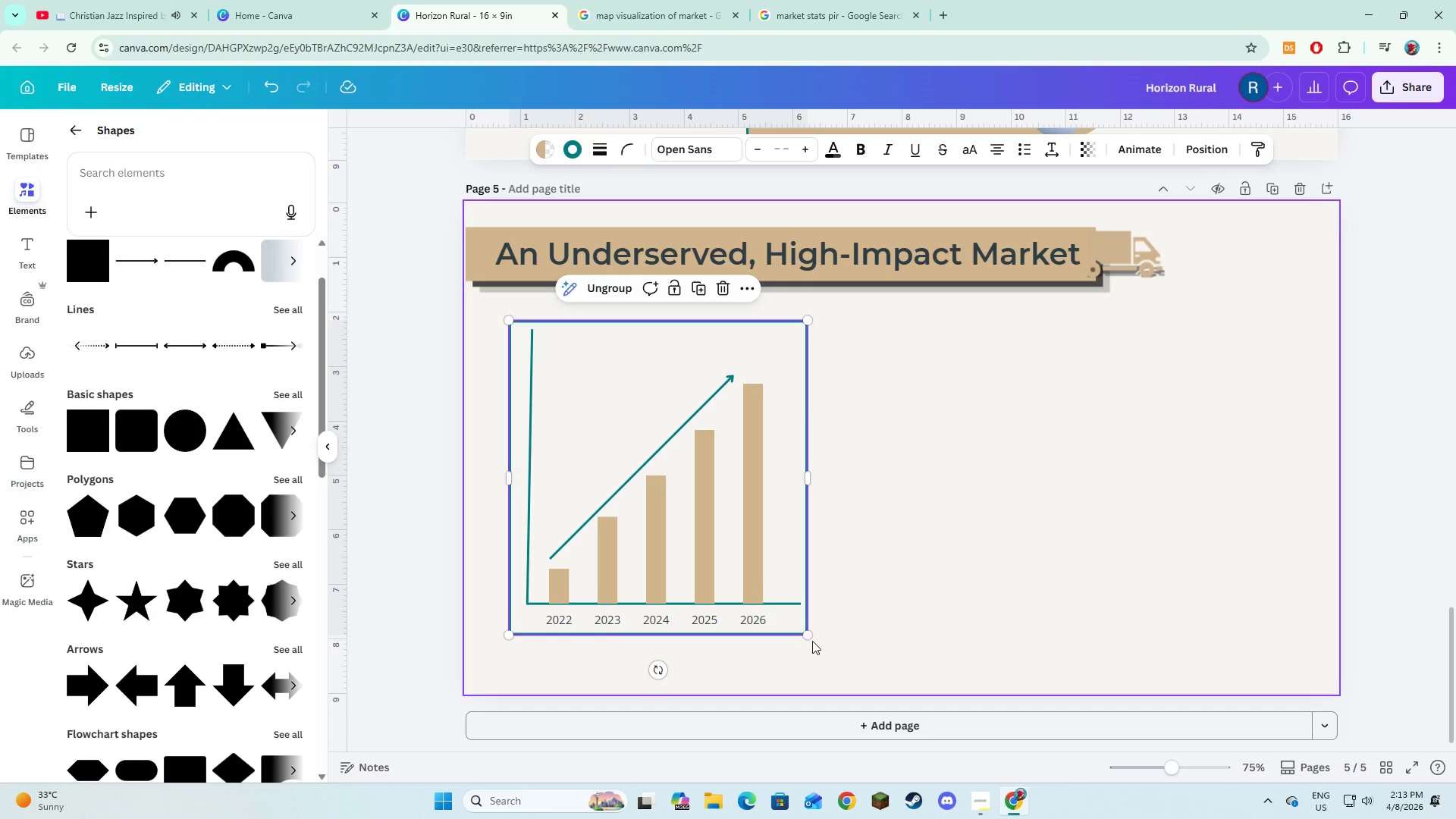 
left_click_drag(start_coordinate=[805, 633], to_coordinate=[675, 567])
 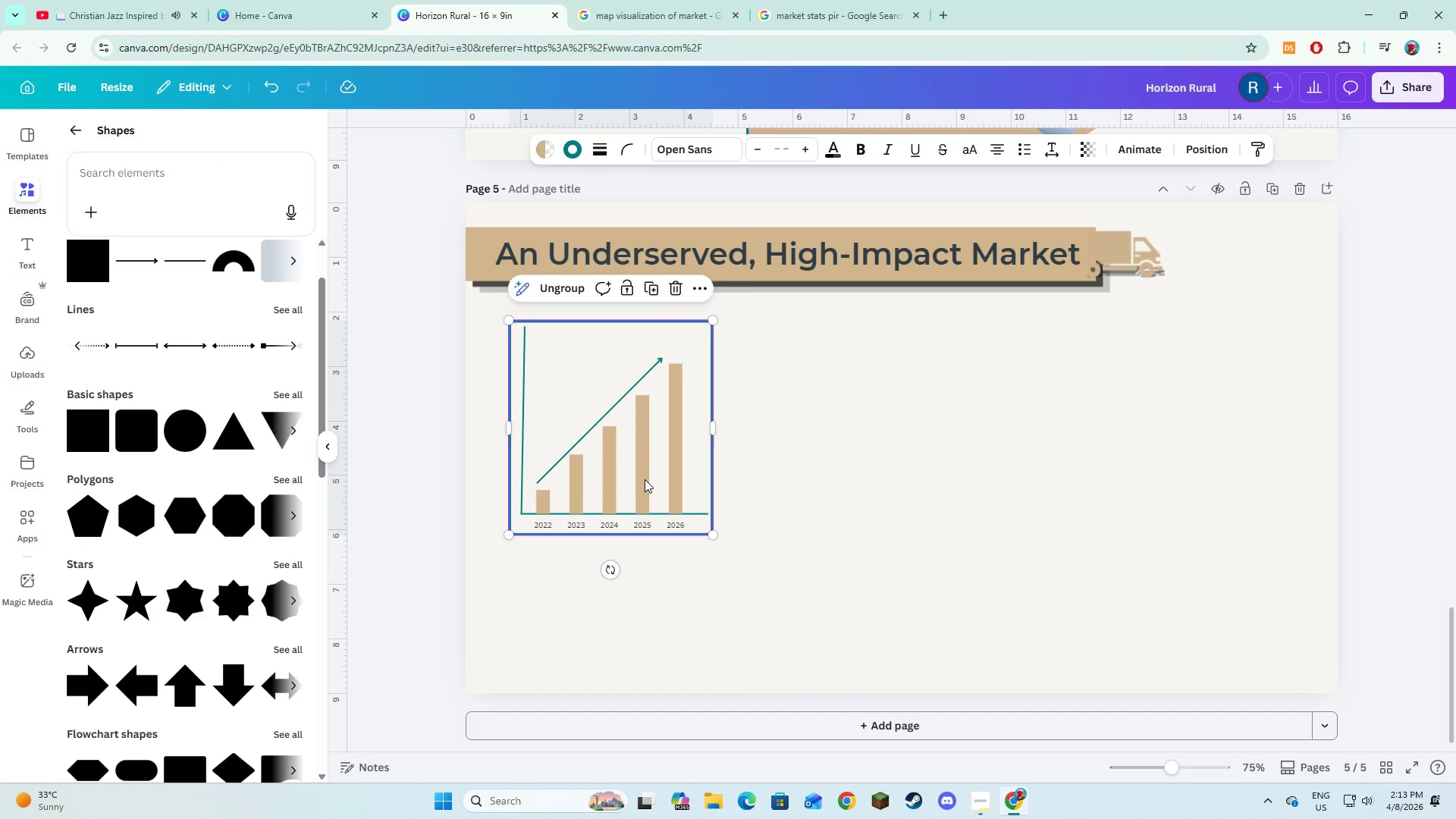 
left_click_drag(start_coordinate=[645, 479], to_coordinate=[645, 525])
 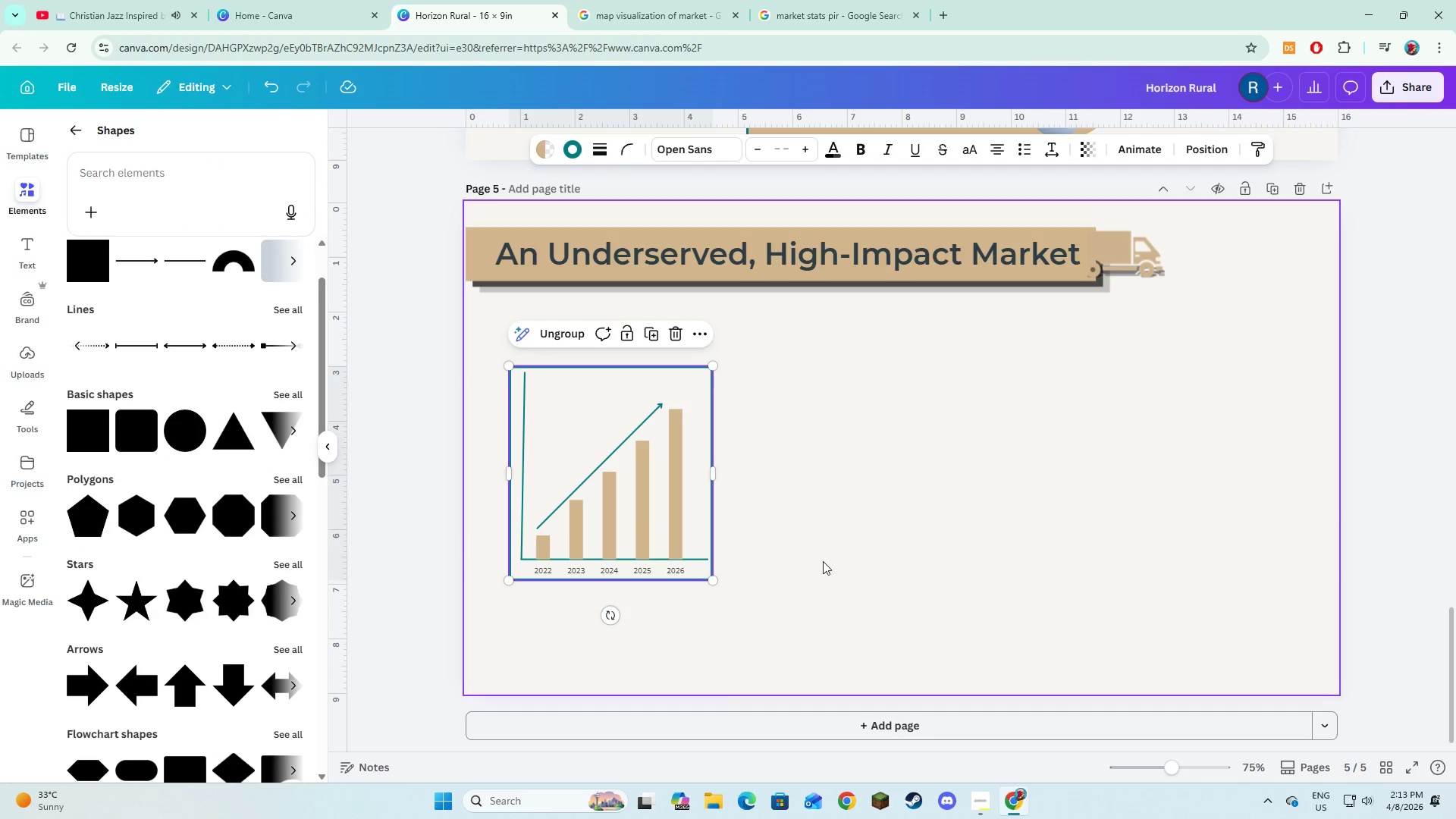 
left_click([824, 561])
 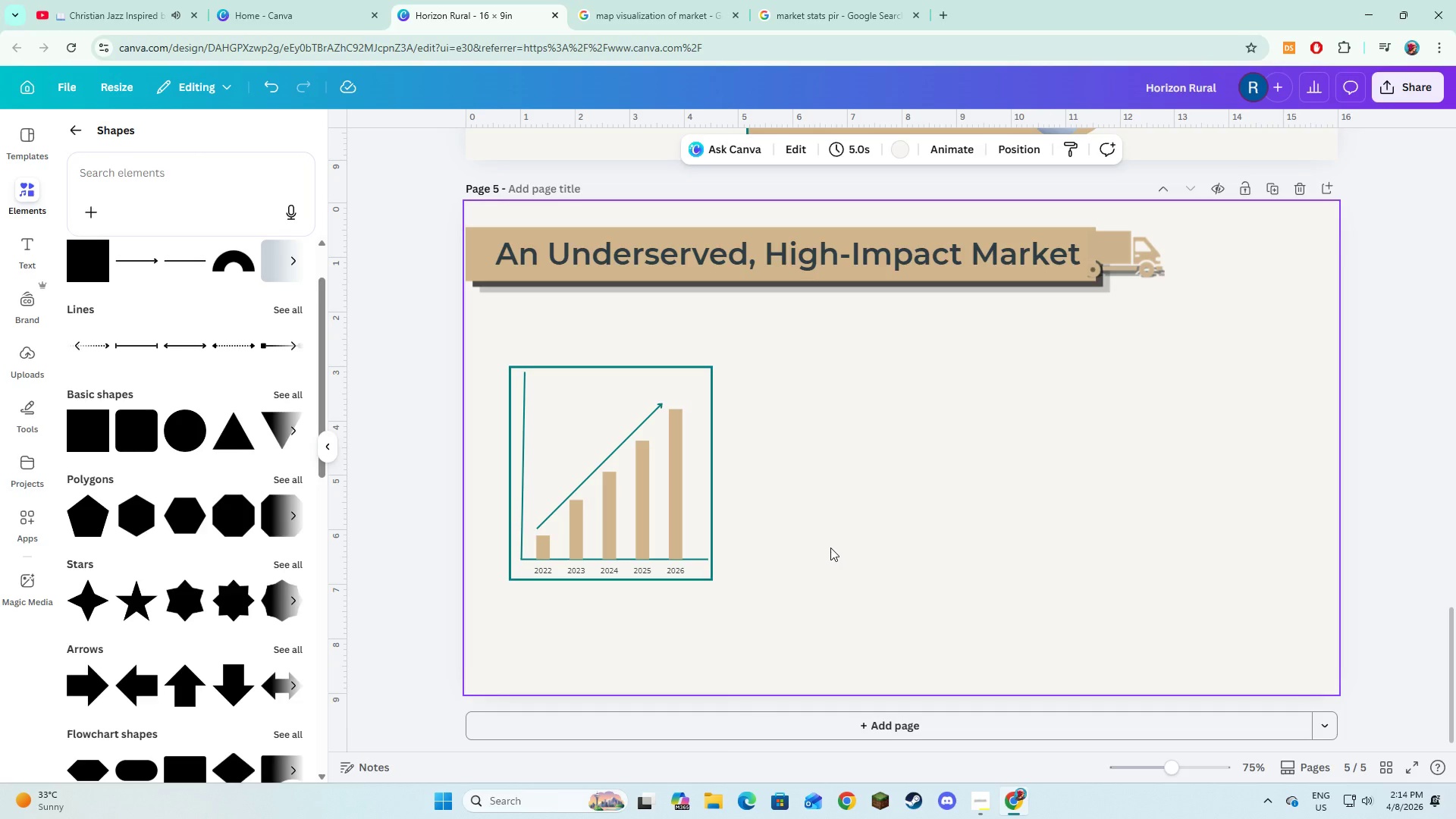 
left_click_drag(start_coordinate=[661, 526], to_coordinate=[850, 479])
 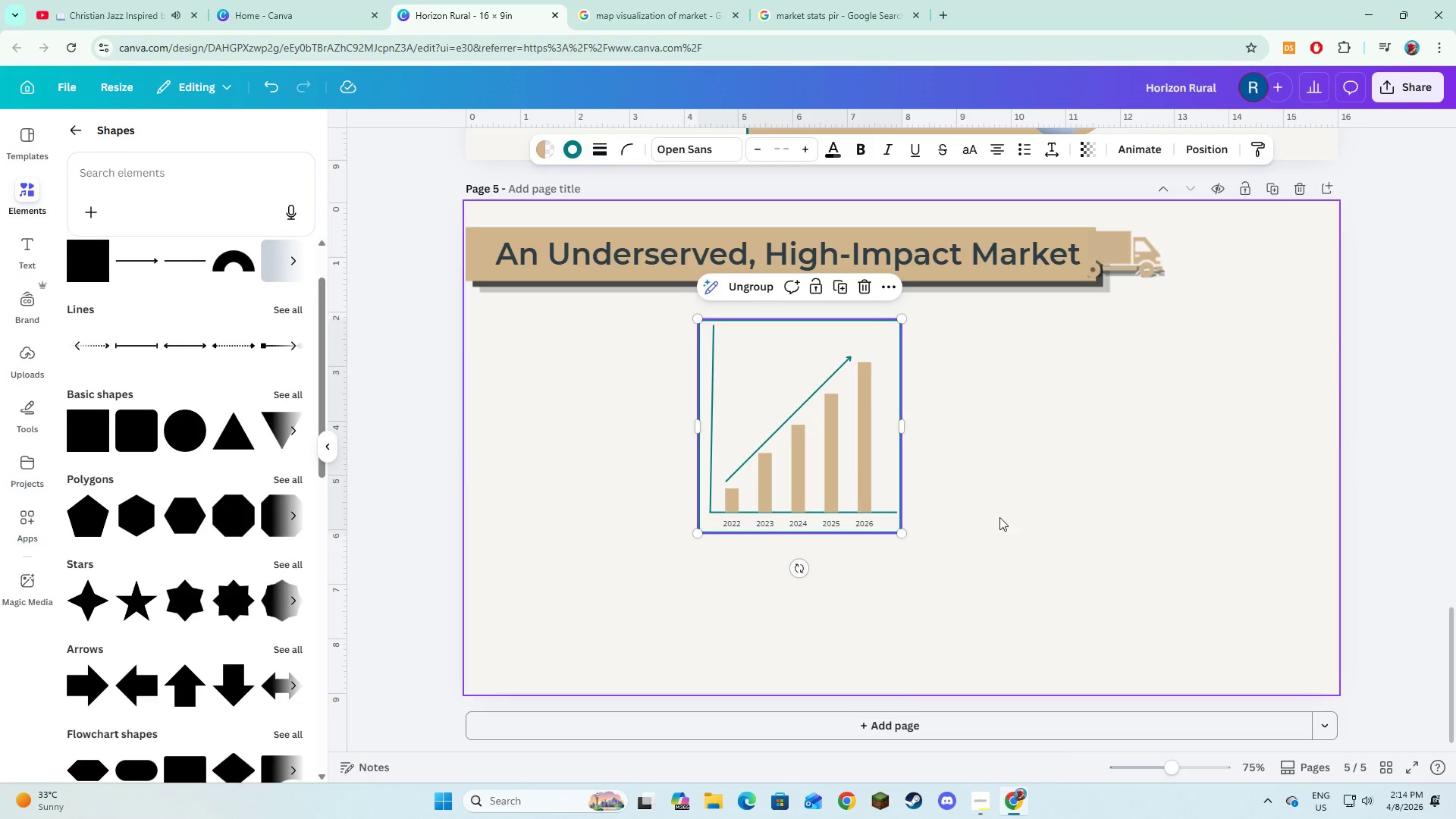 
left_click([1000, 518])
 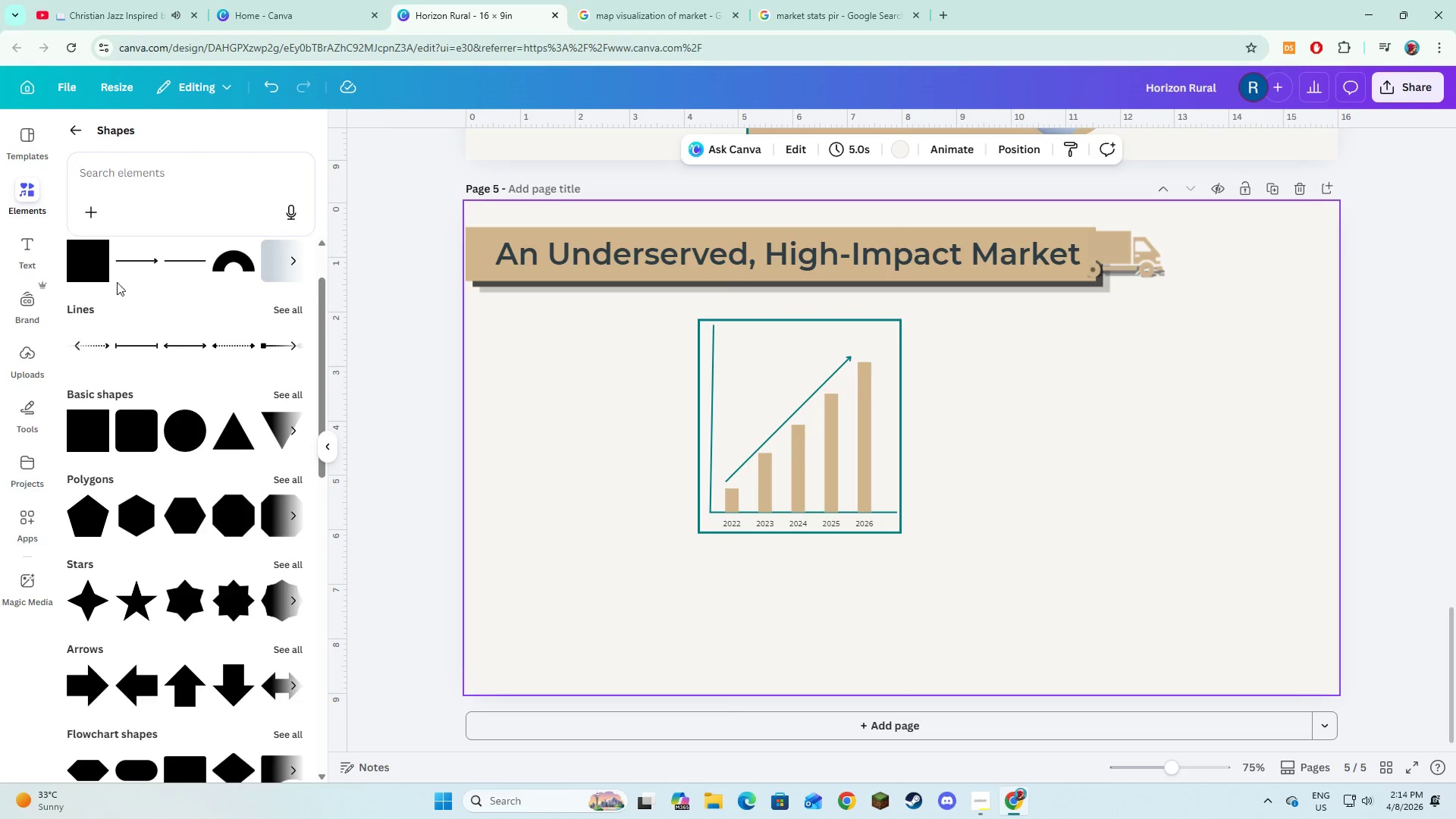 
left_click([864, 0])
 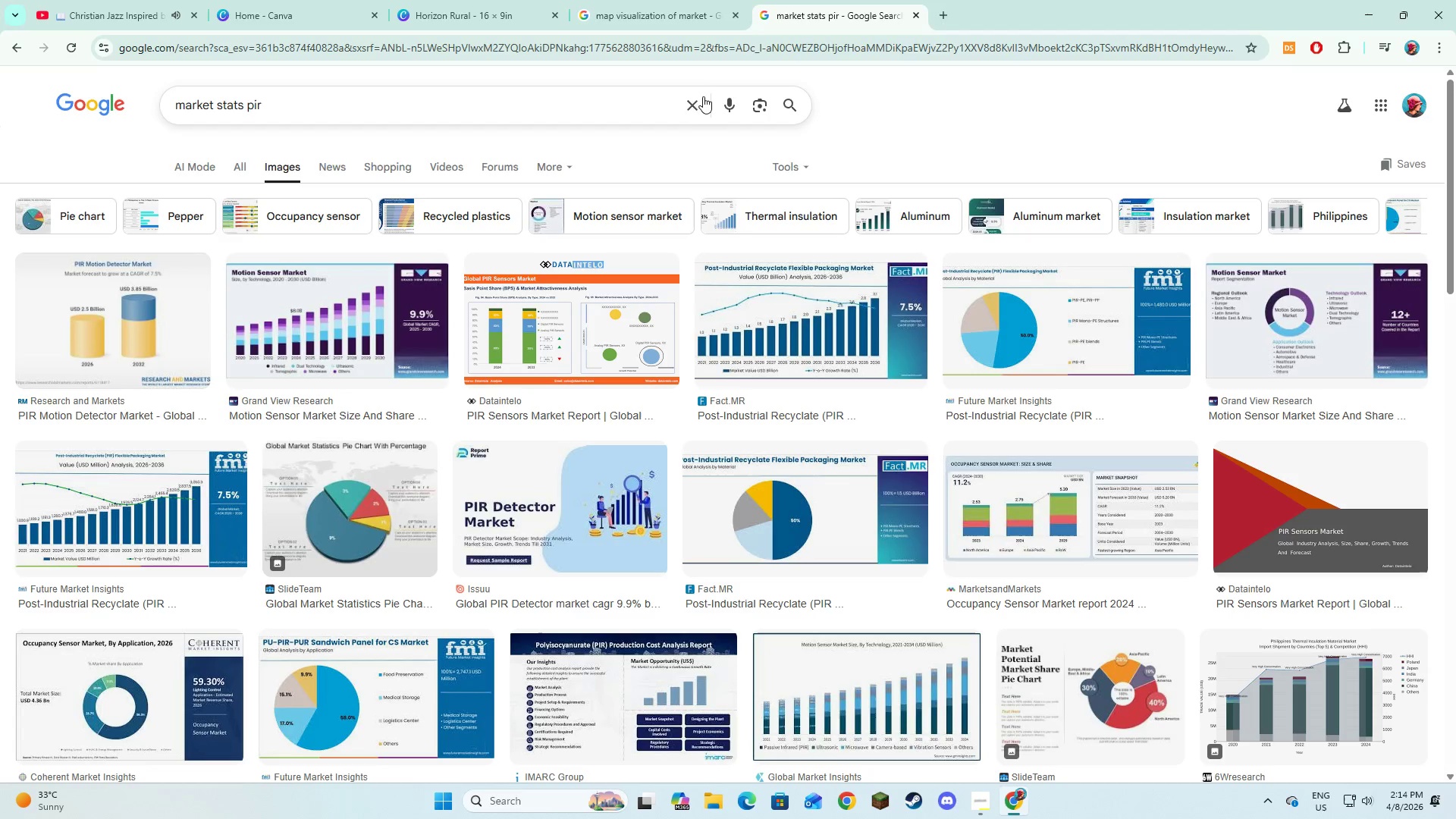 
left_click([640, 0])
 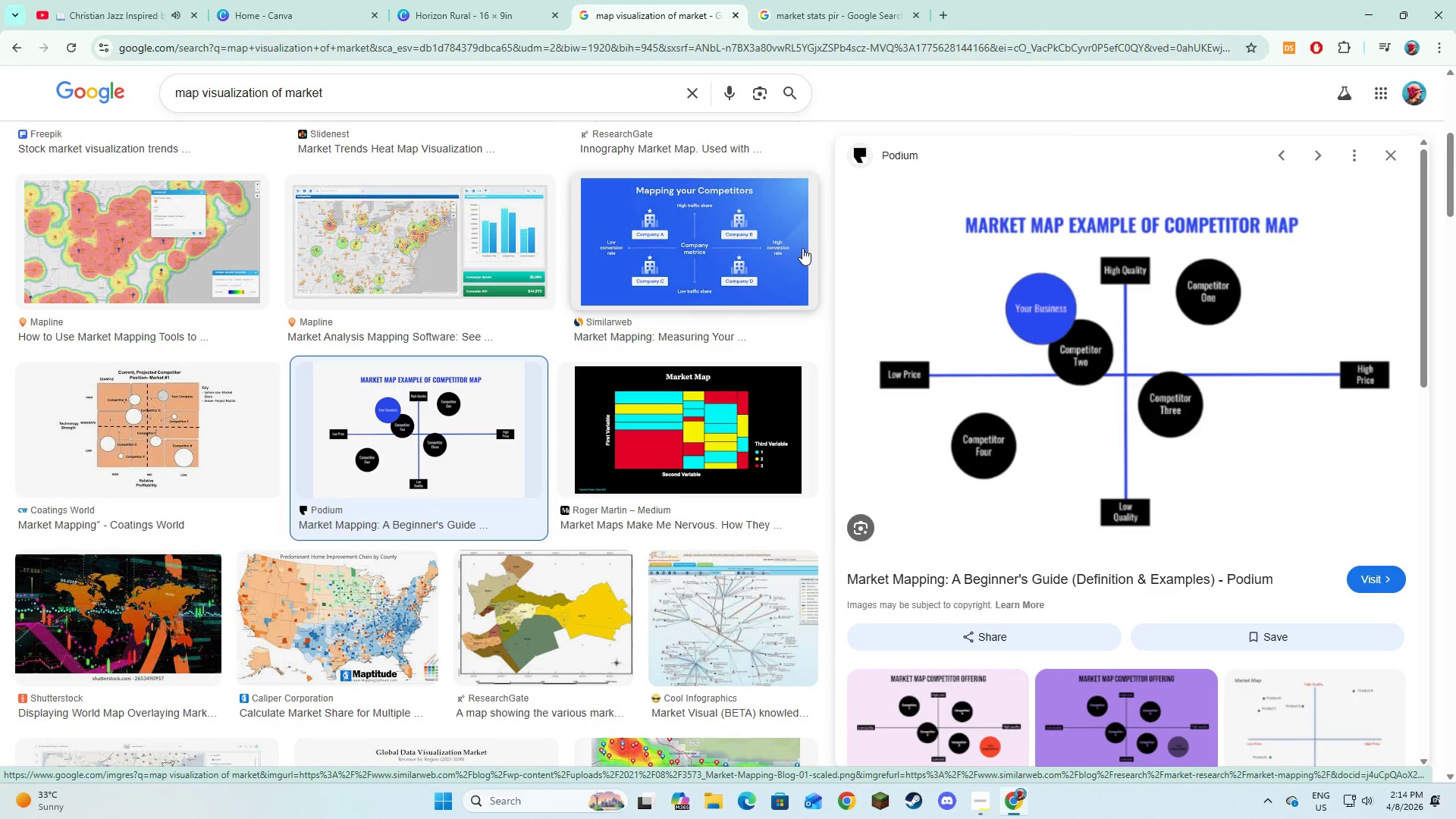 
left_click([476, 0])
 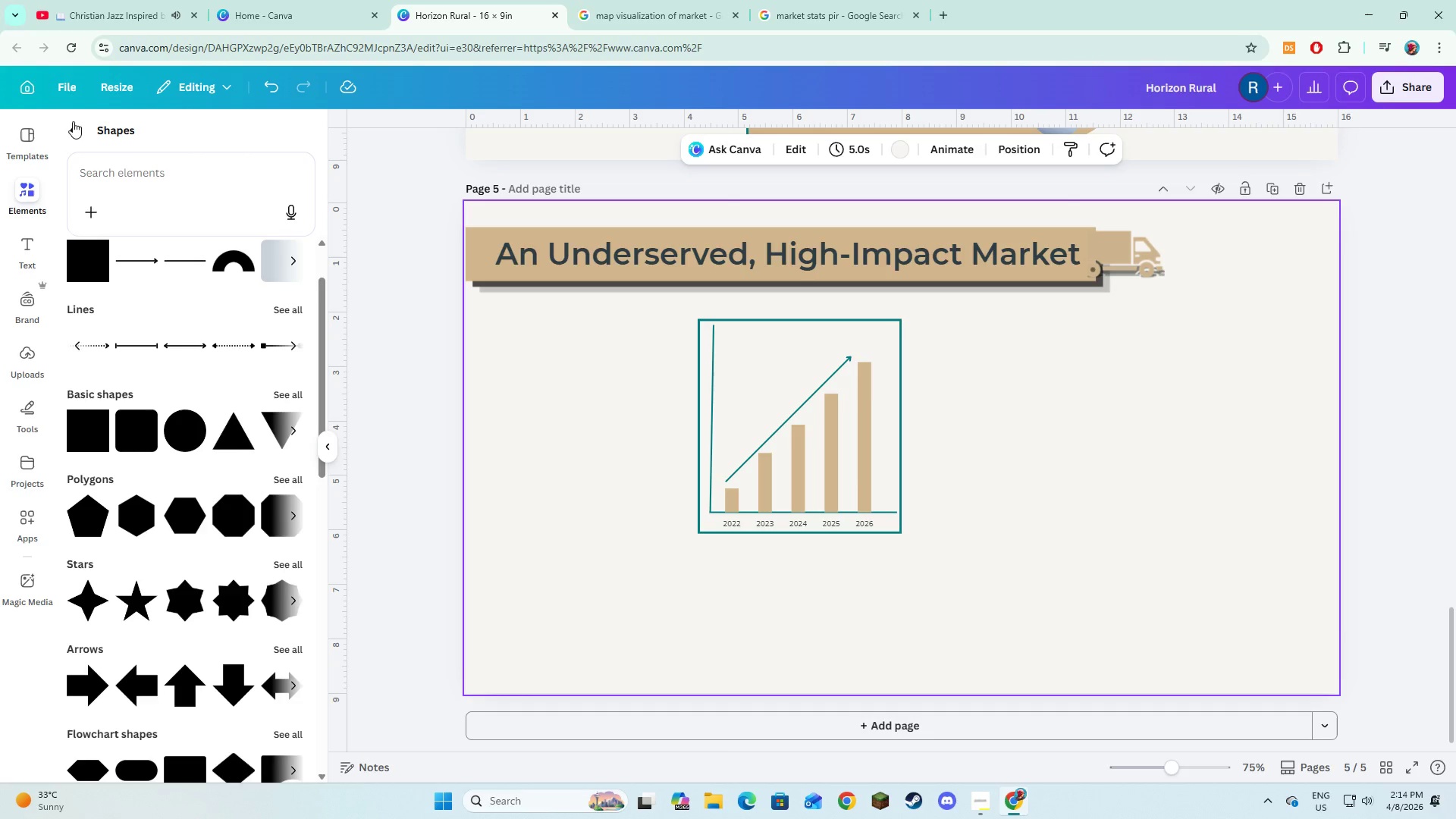 
left_click([71, 128])
 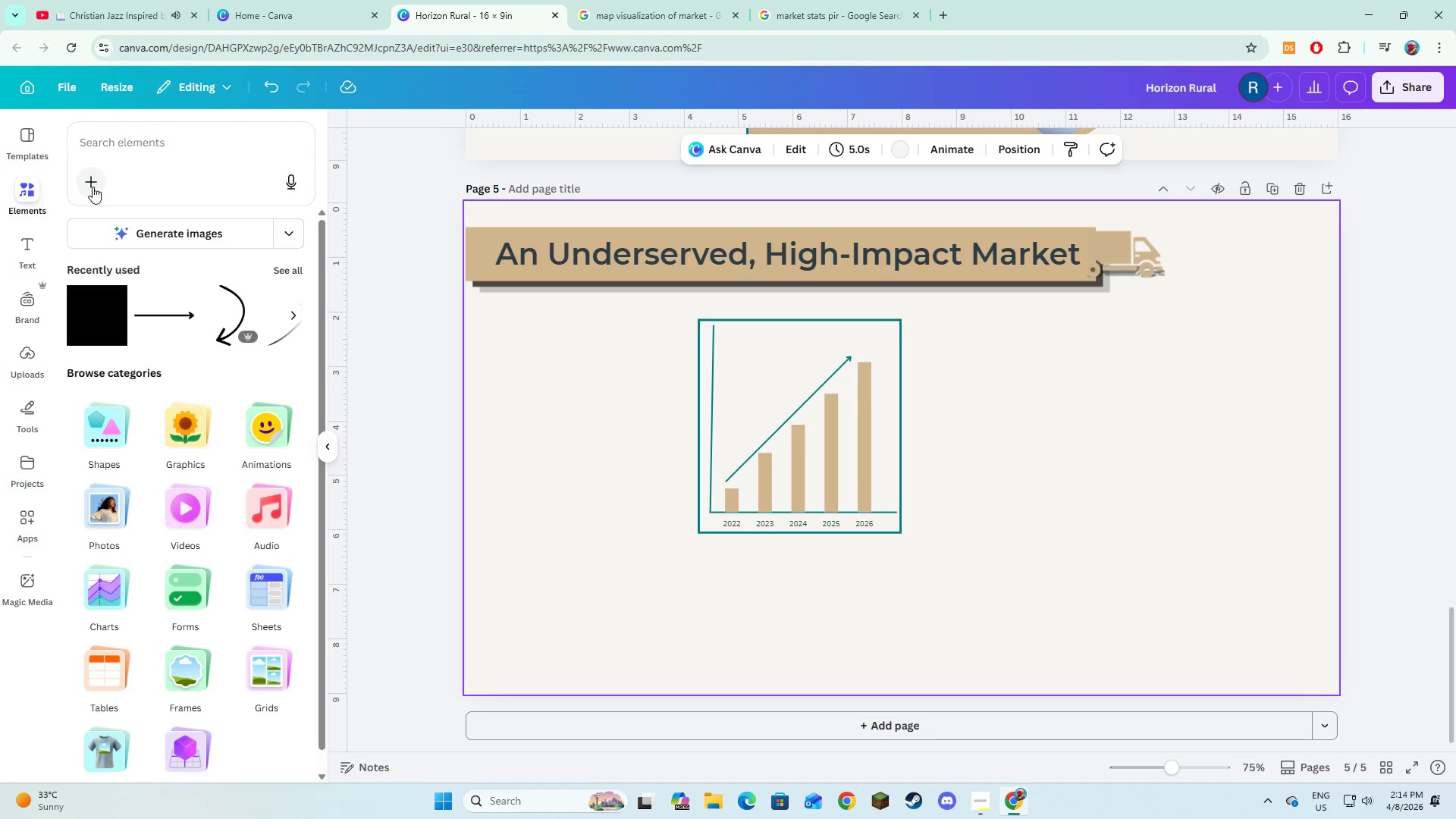 
left_click([100, 143])
 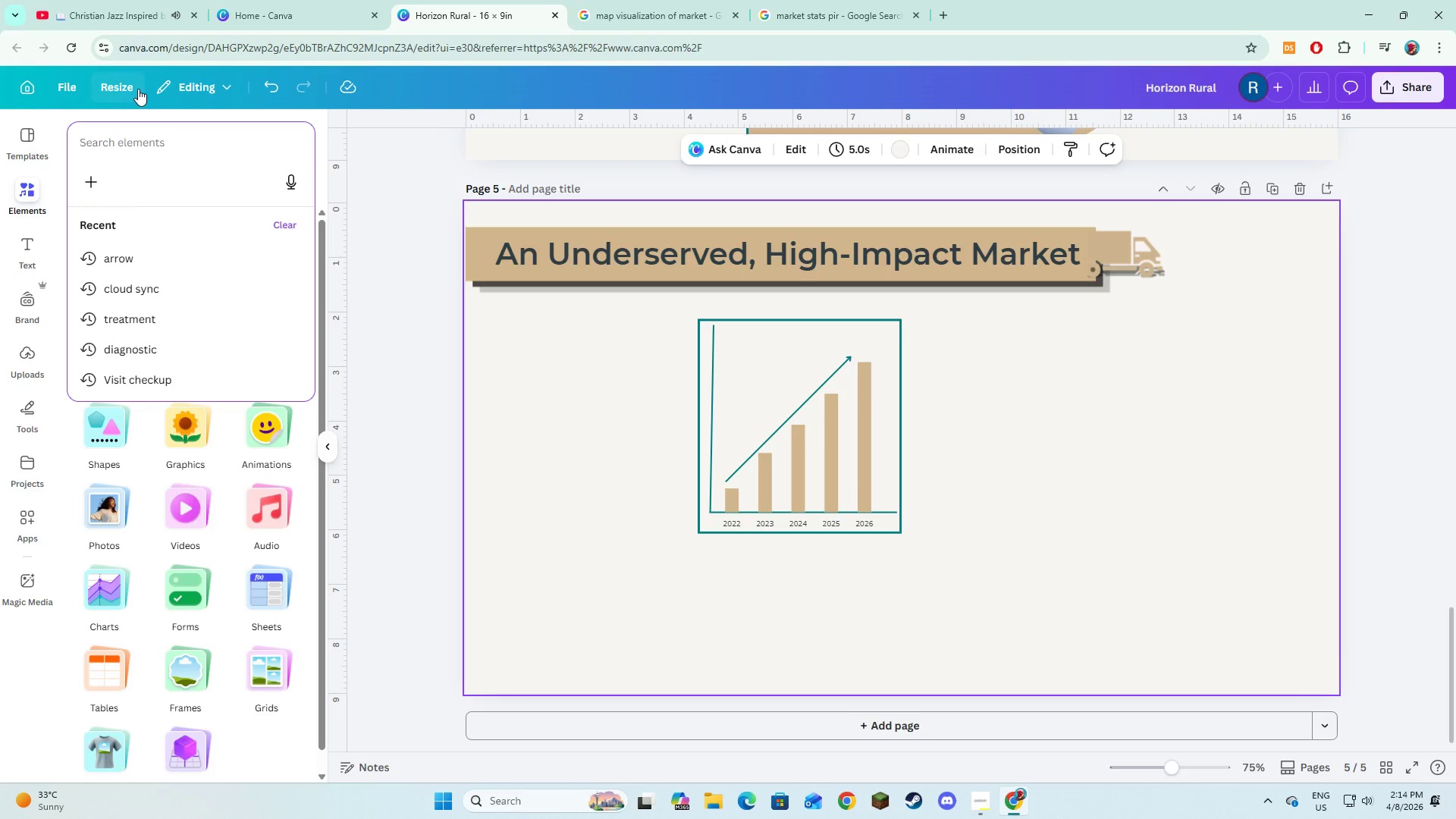 
type(map visi)
key(Backspace)
type(uali)
 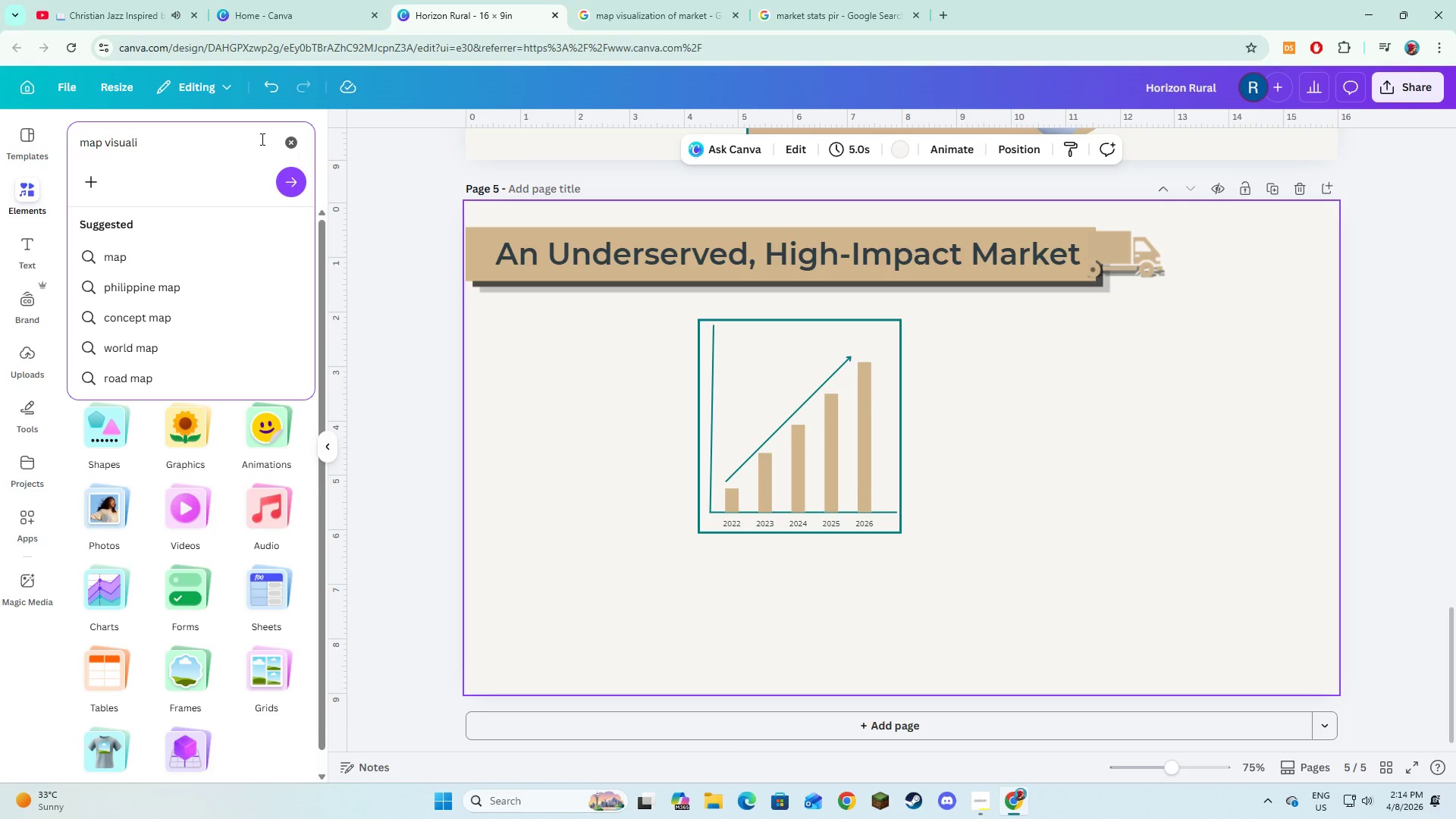 
left_click([296, 147])
 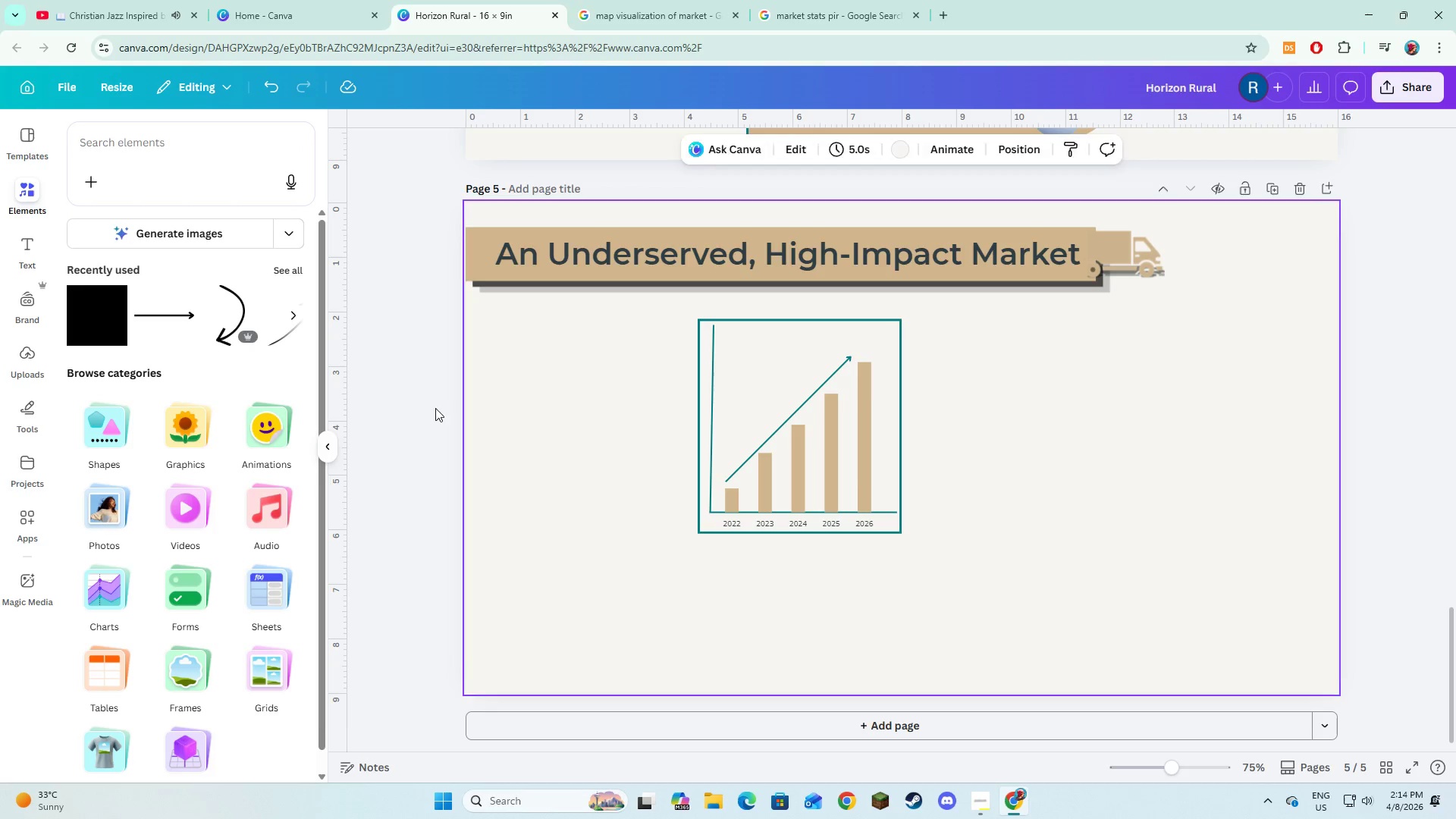 
key(Alt+AltLeft)
 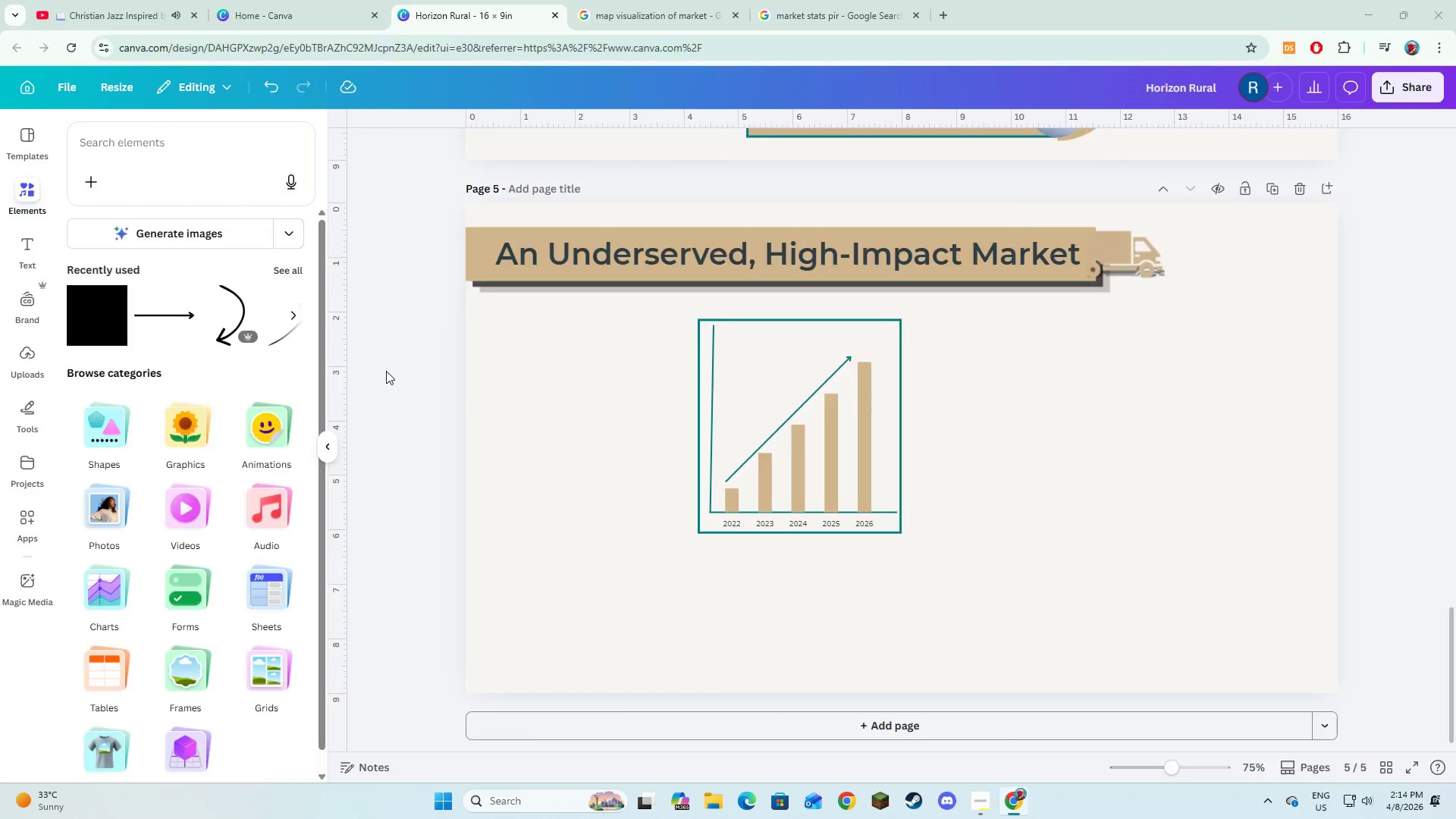 
key(Alt+Tab)